 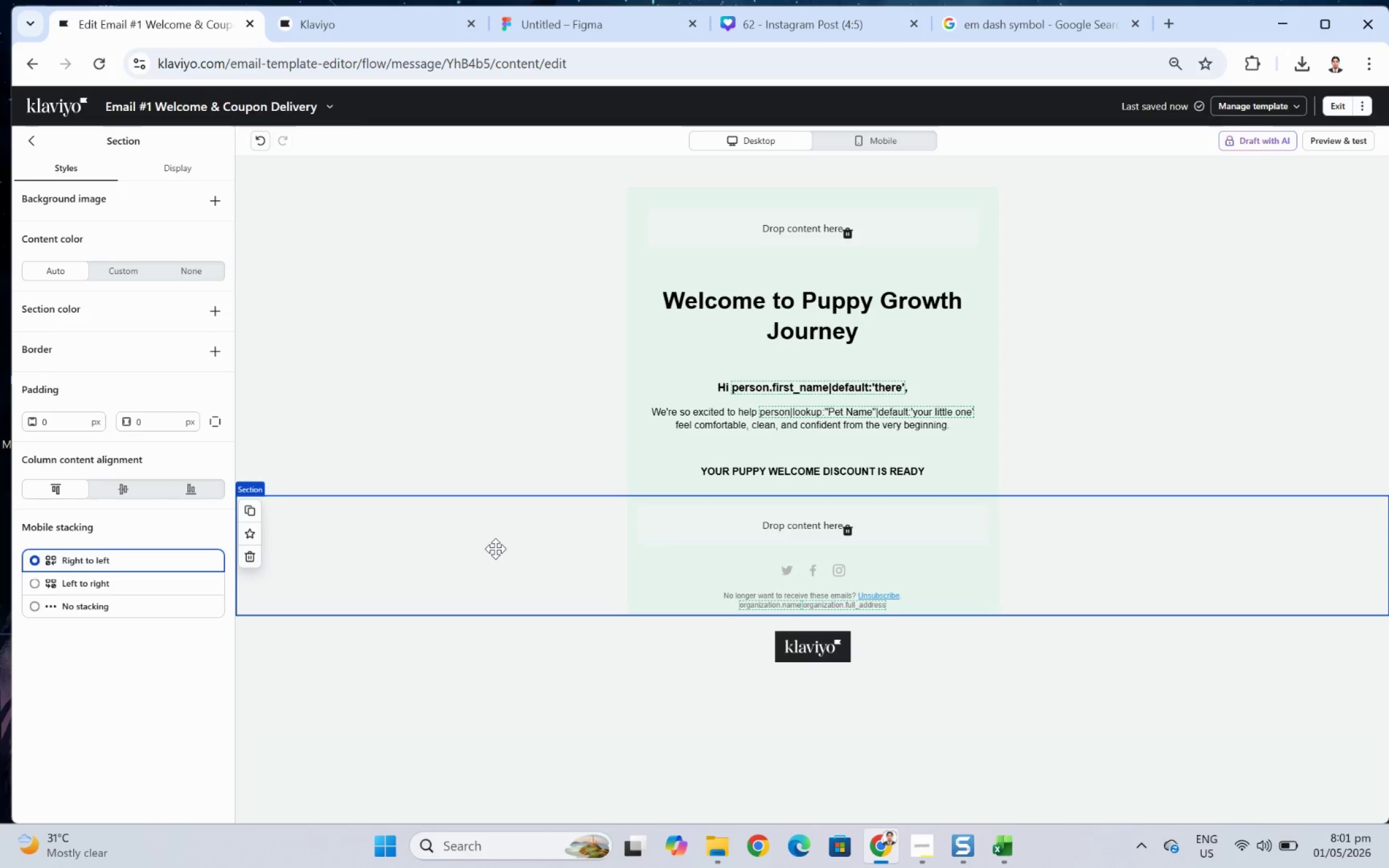 
left_click([36, 138])
 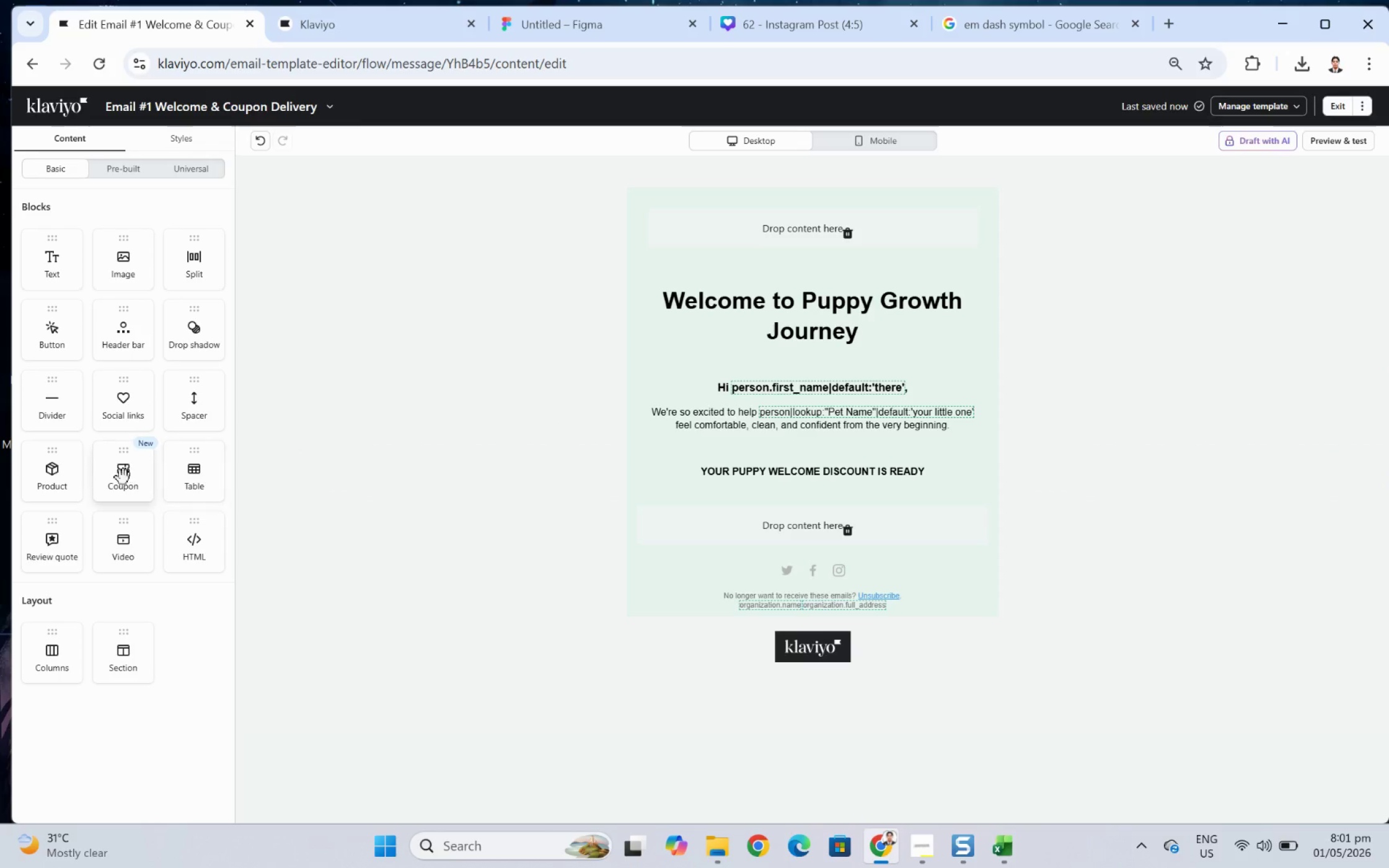 
wait(5.62)
 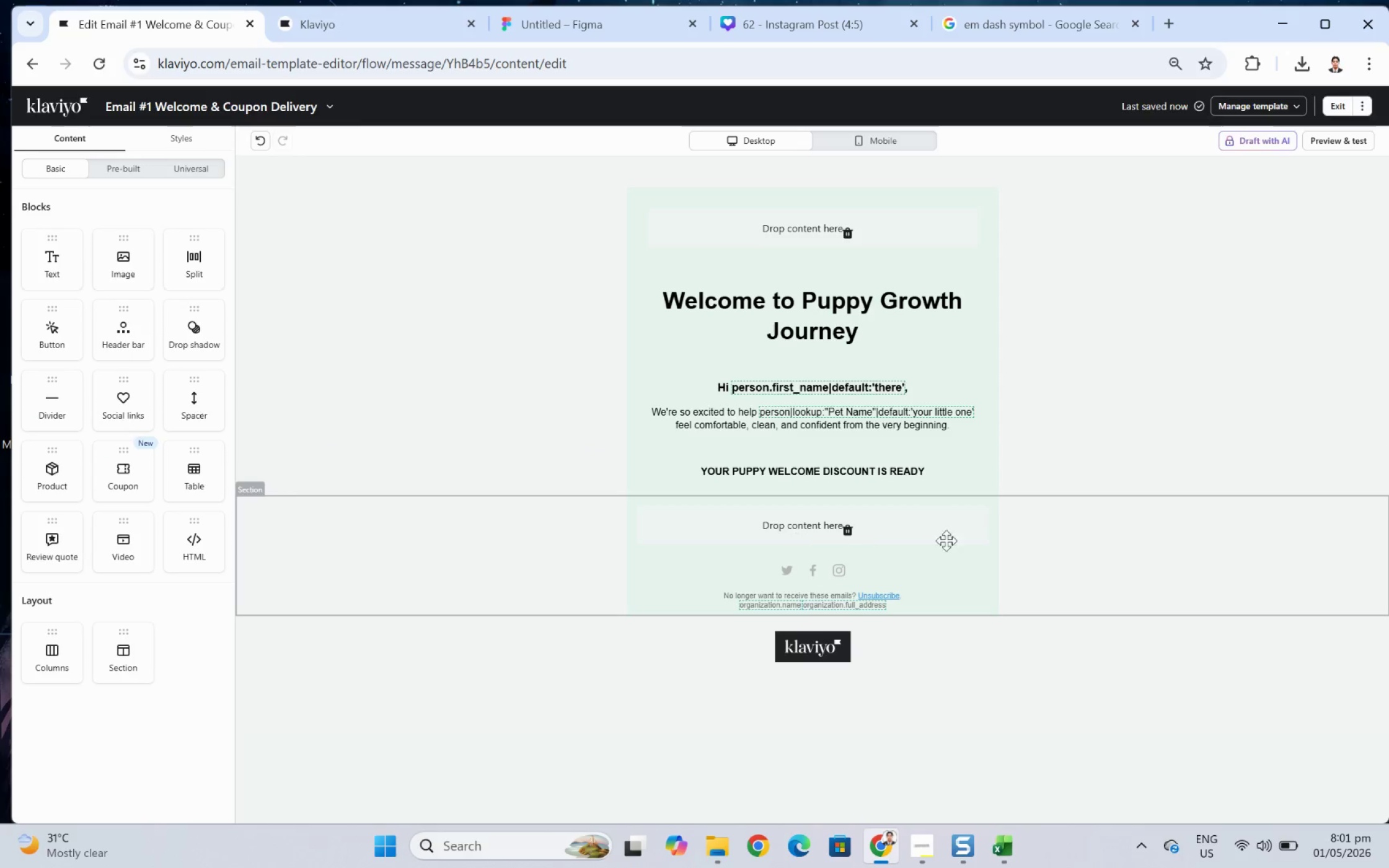 
left_click_drag(start_coordinate=[105, 476], to_coordinate=[110, 476])
 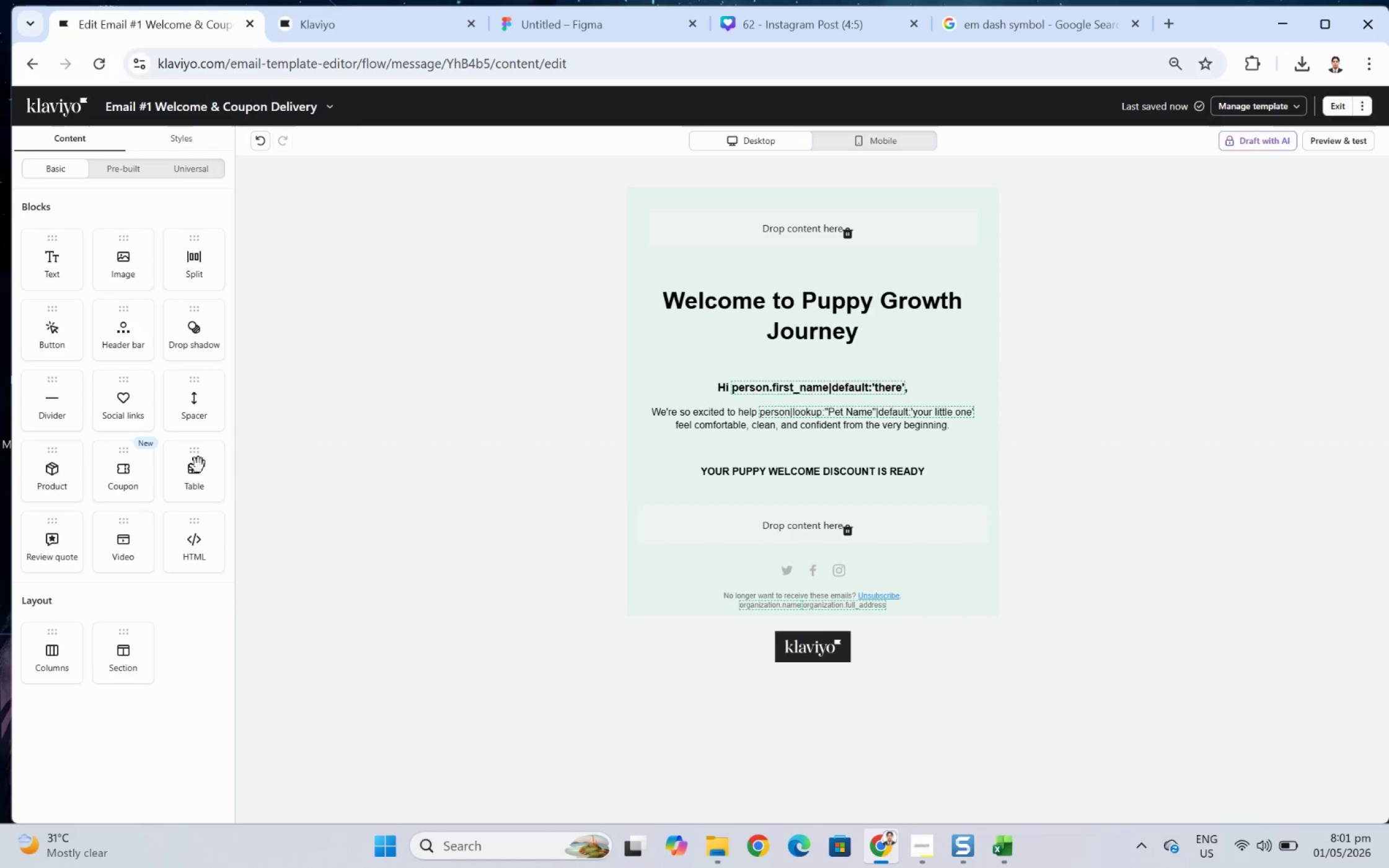 
left_click_drag(start_coordinate=[128, 468], to_coordinate=[837, 507])
 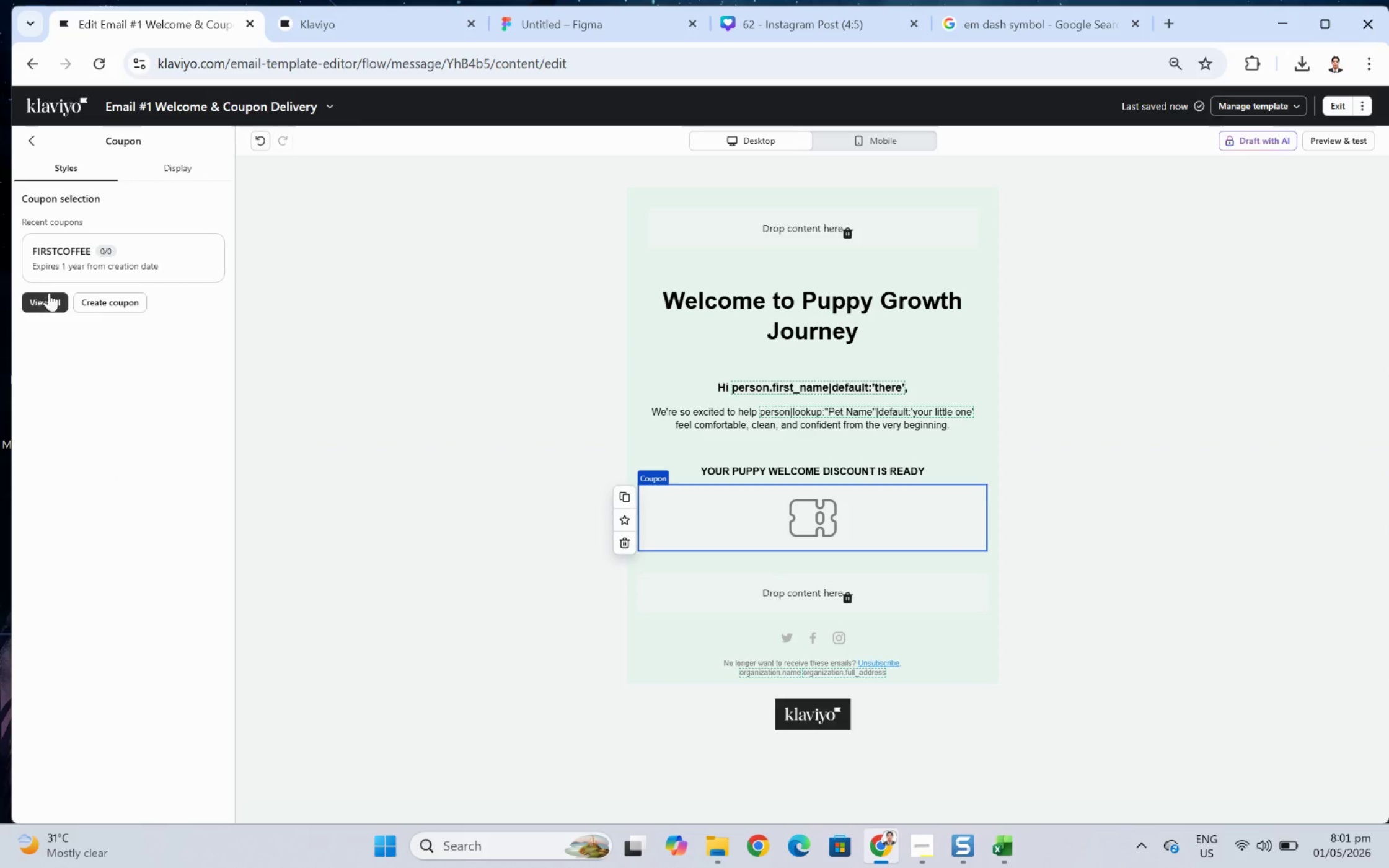 
left_click([112, 307])
 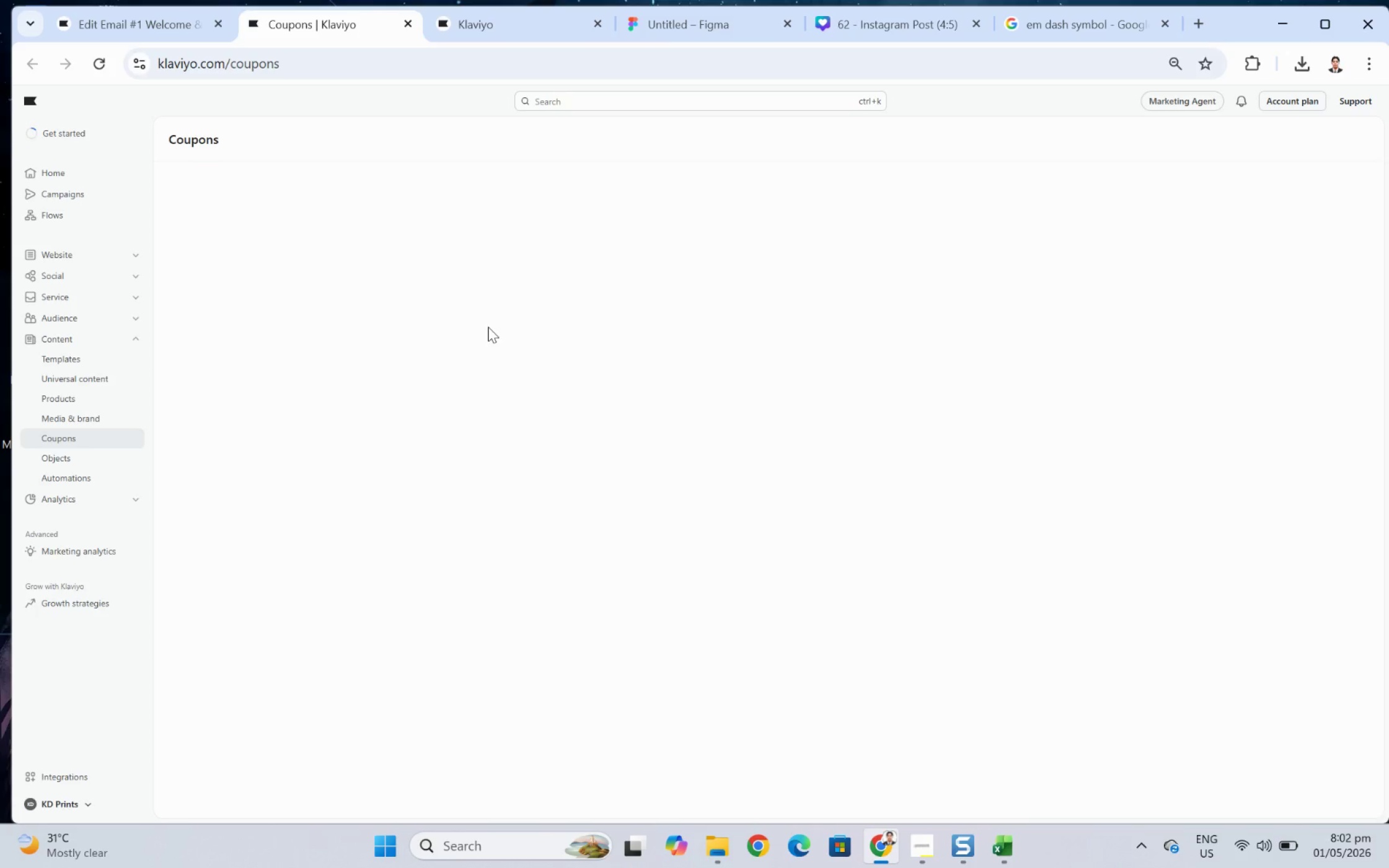 
left_click([927, 840])